 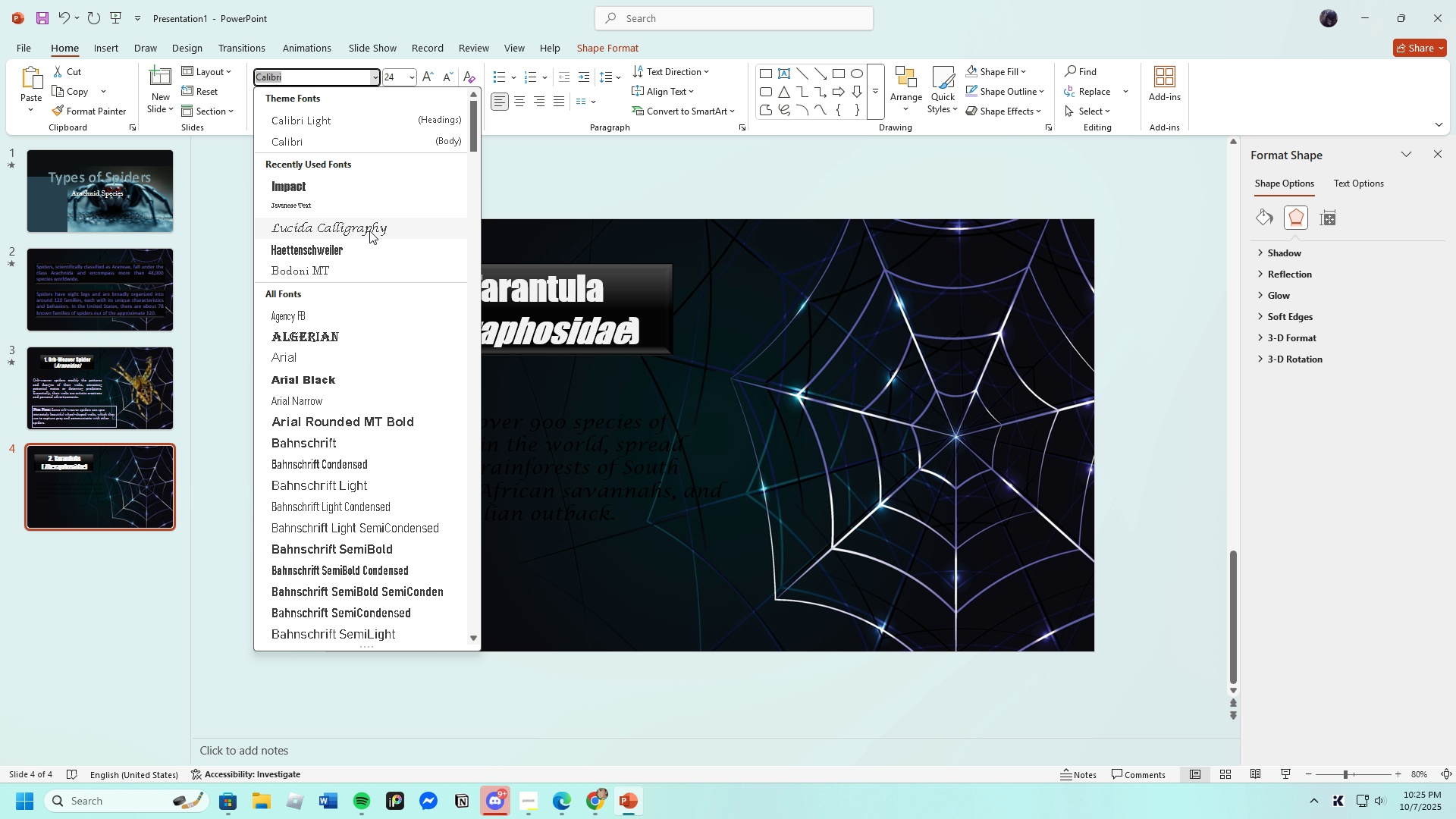 
left_click([306, 206])
 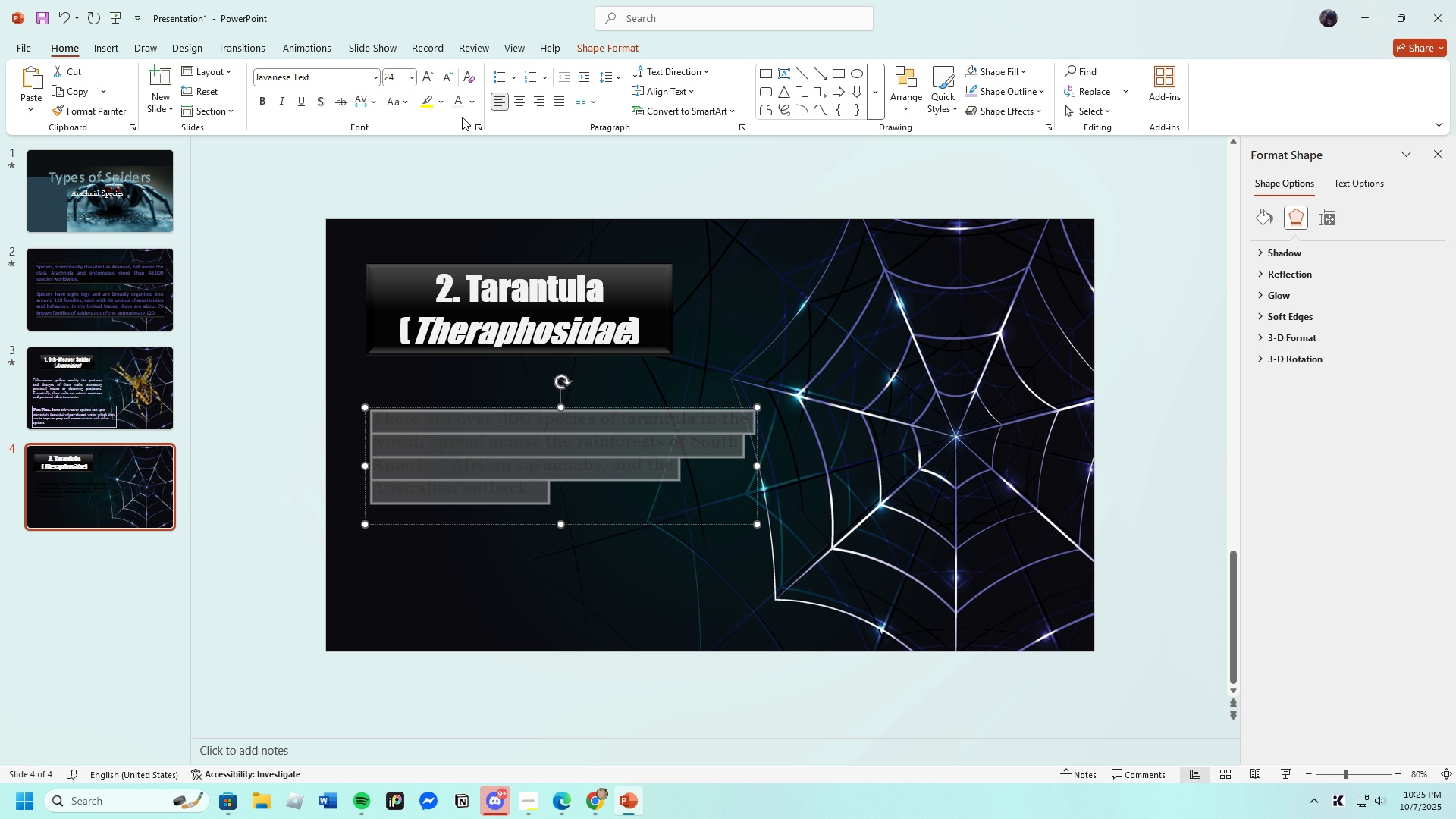 
left_click([472, 104])
 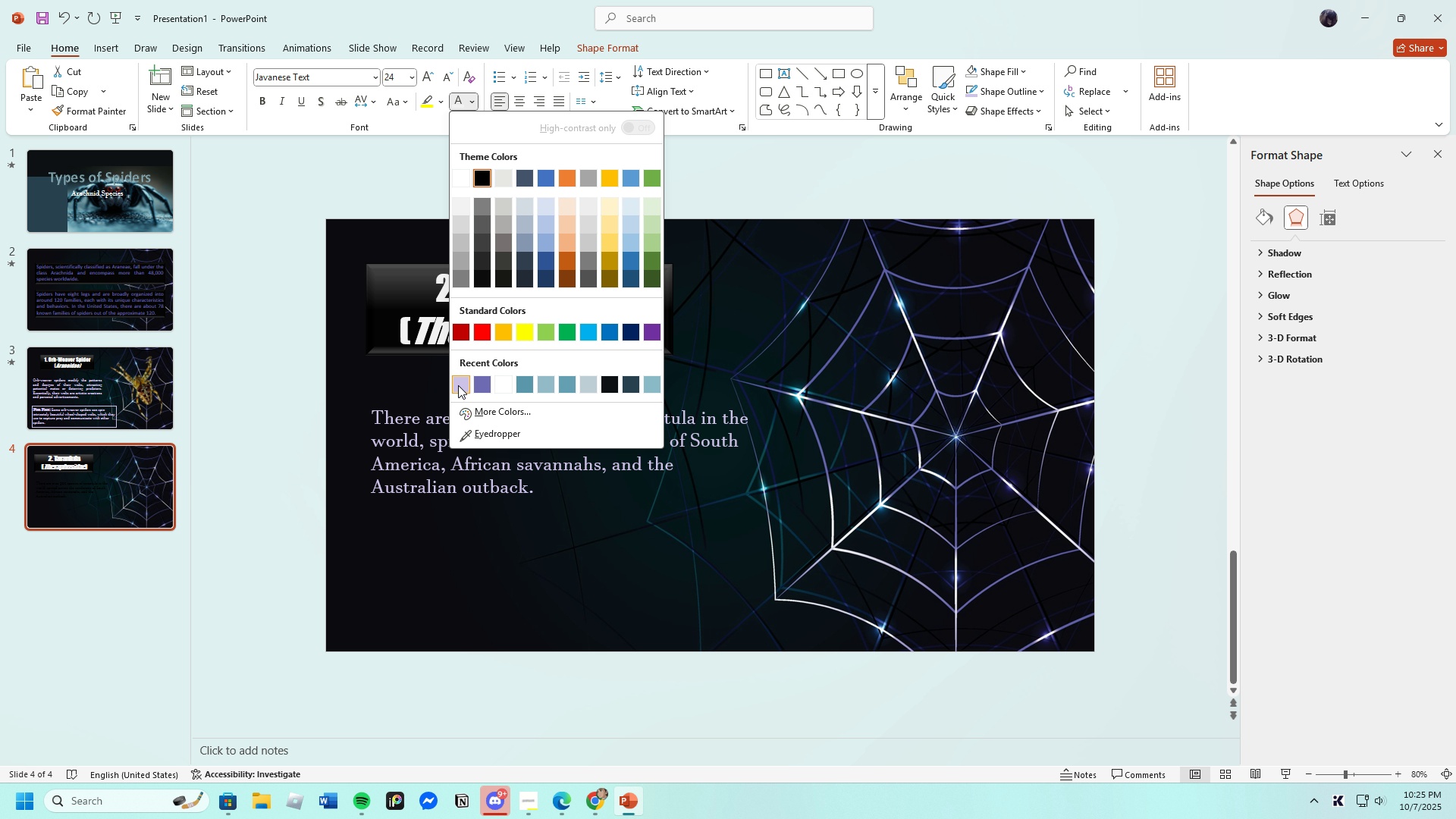 
left_click([458, 385])
 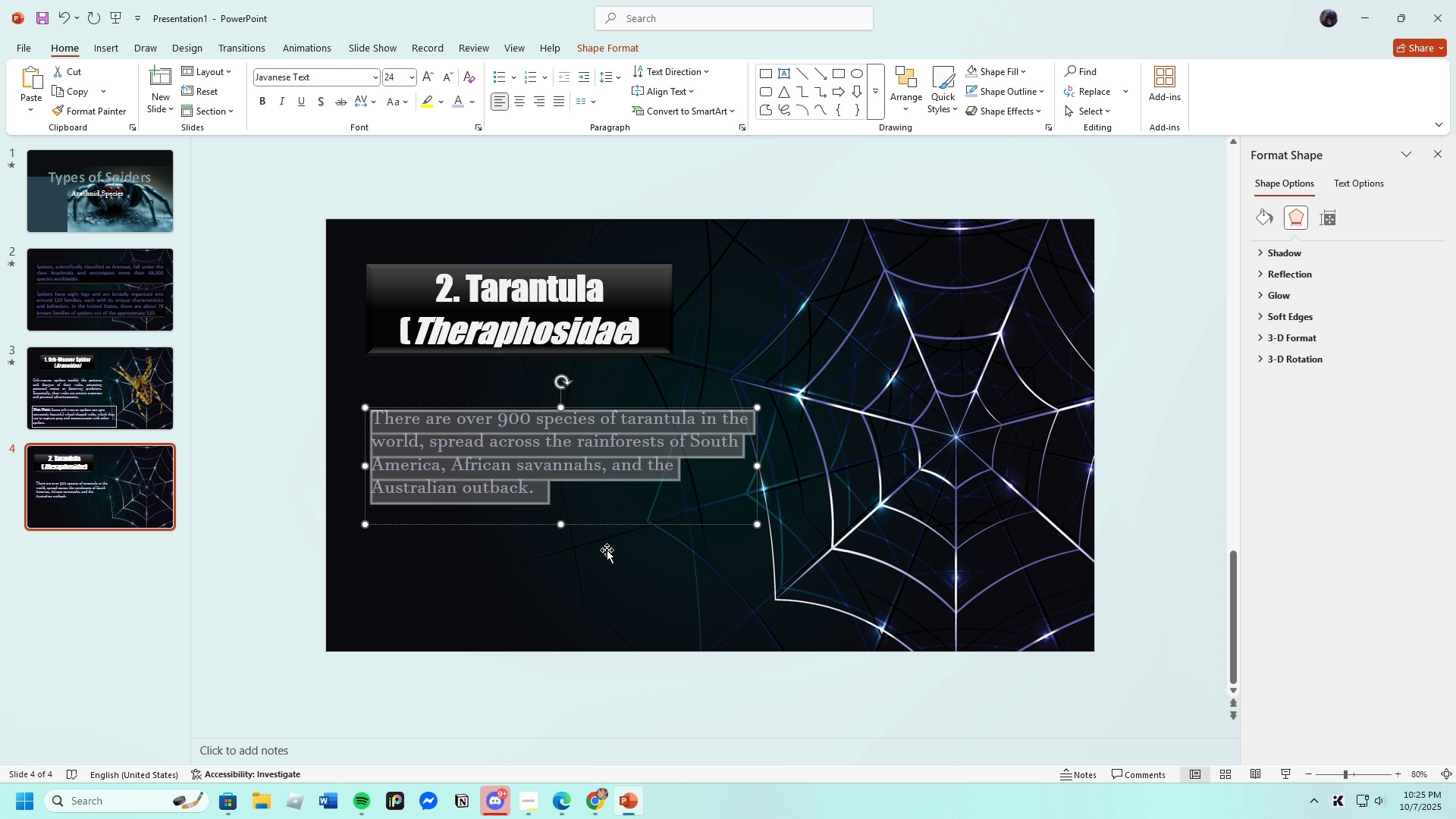 
left_click([607, 548])
 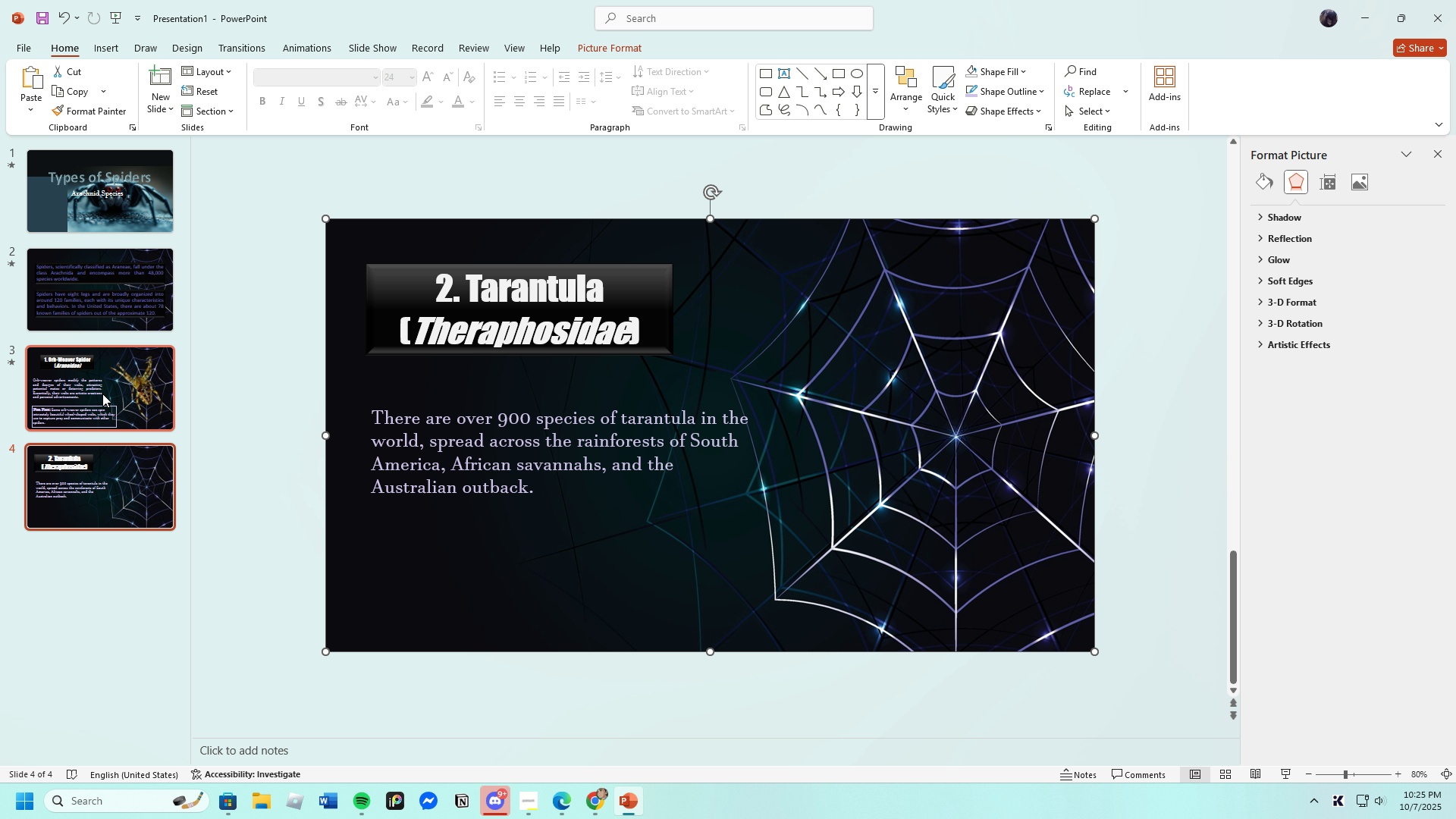 
left_click([102, 394])
 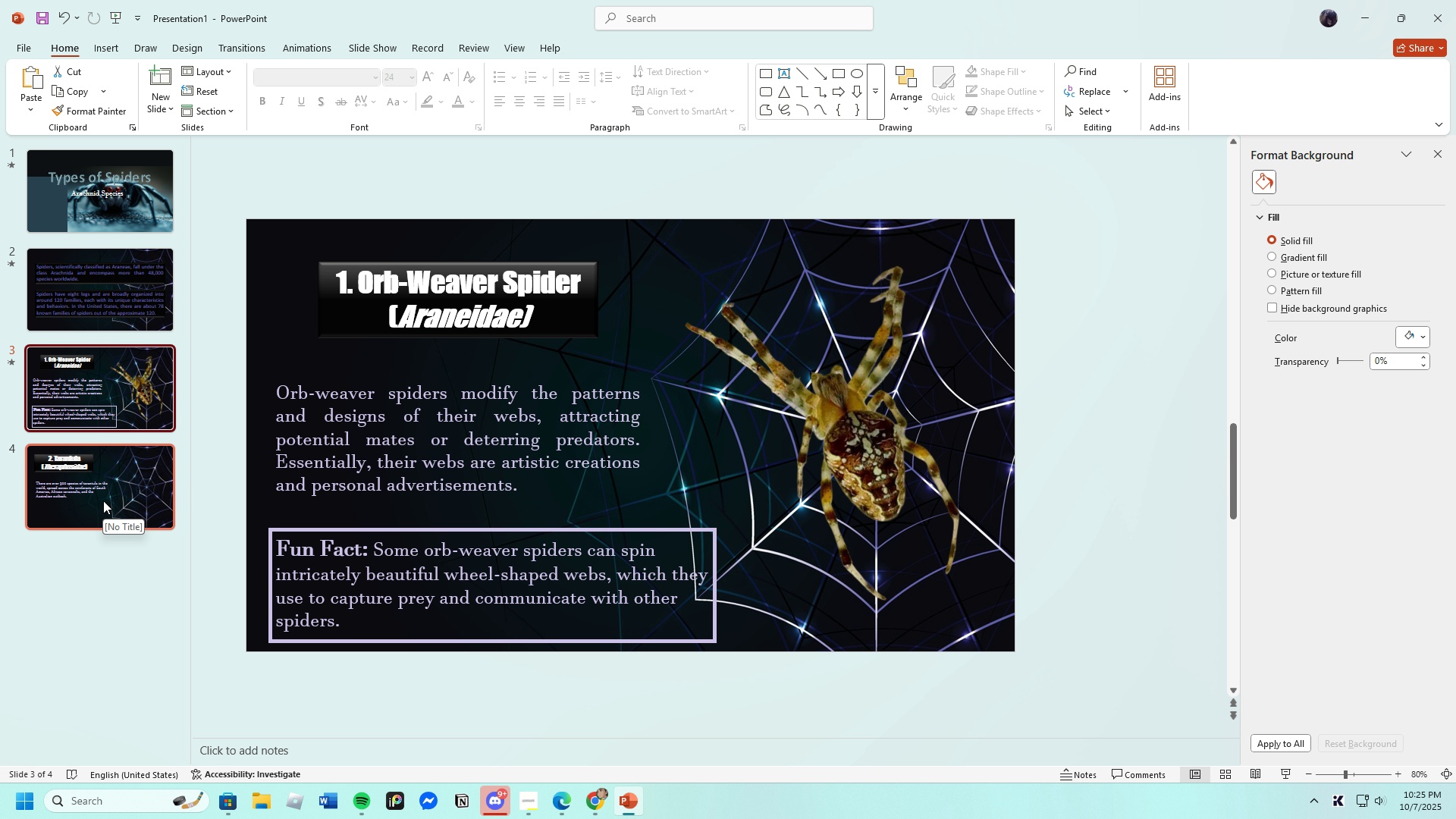 
left_click([104, 499])
 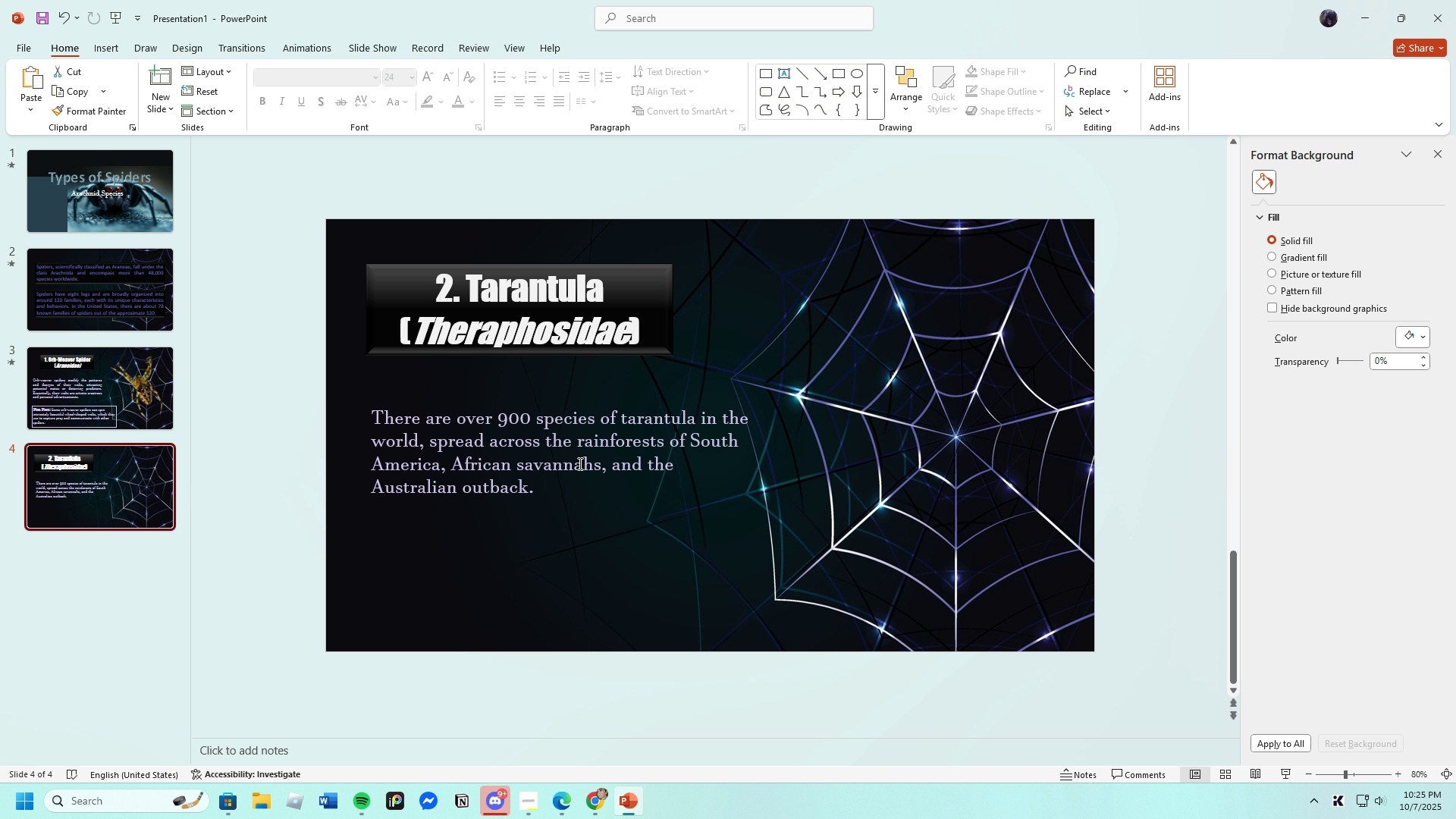 
left_click([579, 463])